 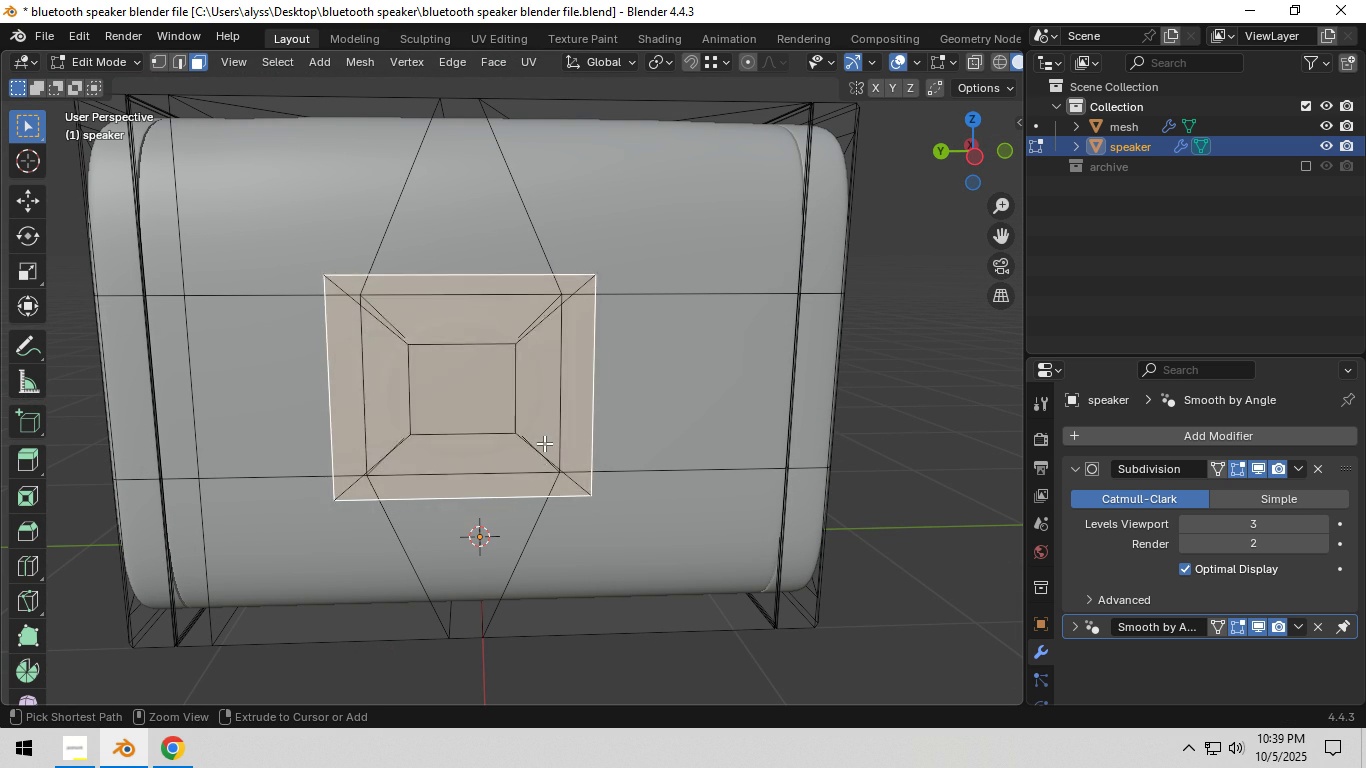 
key(Control+Z)
 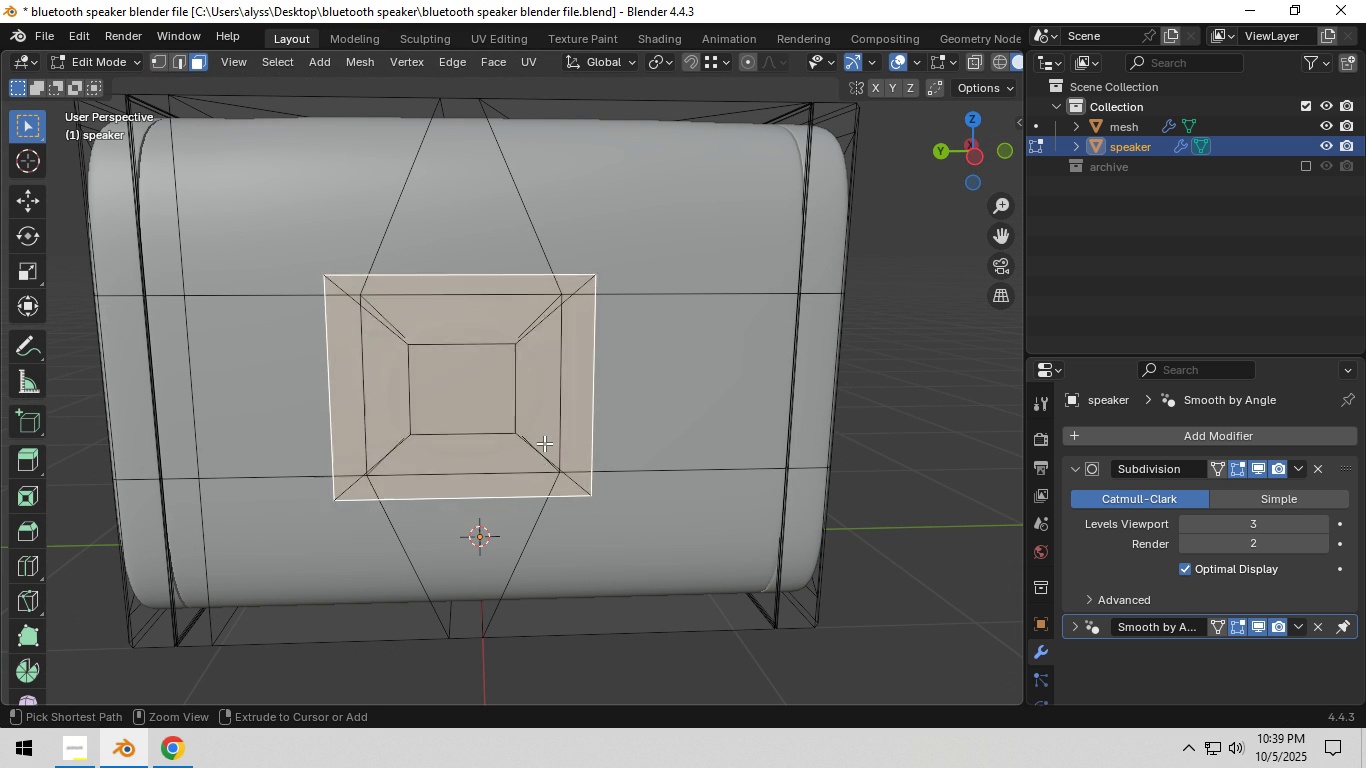 
key(Control+Z)
 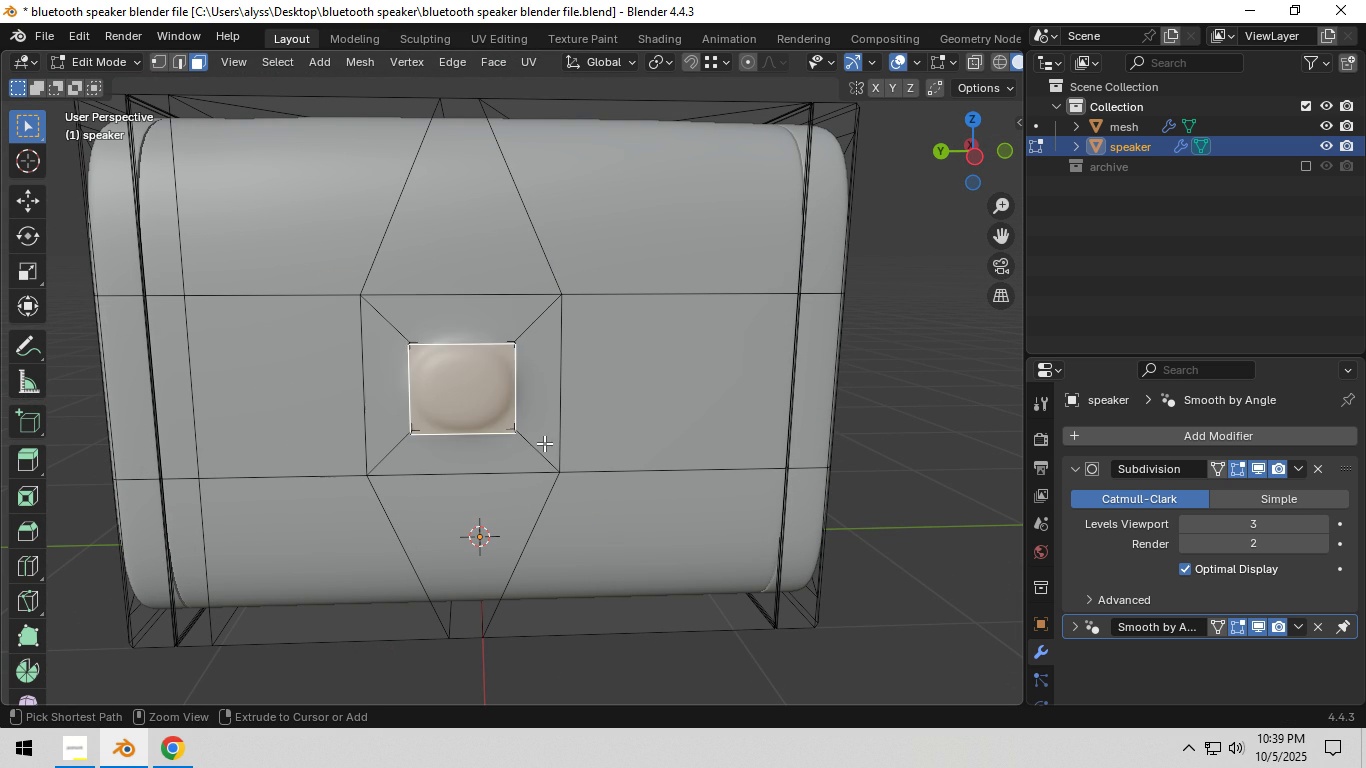 
key(Control+Z)
 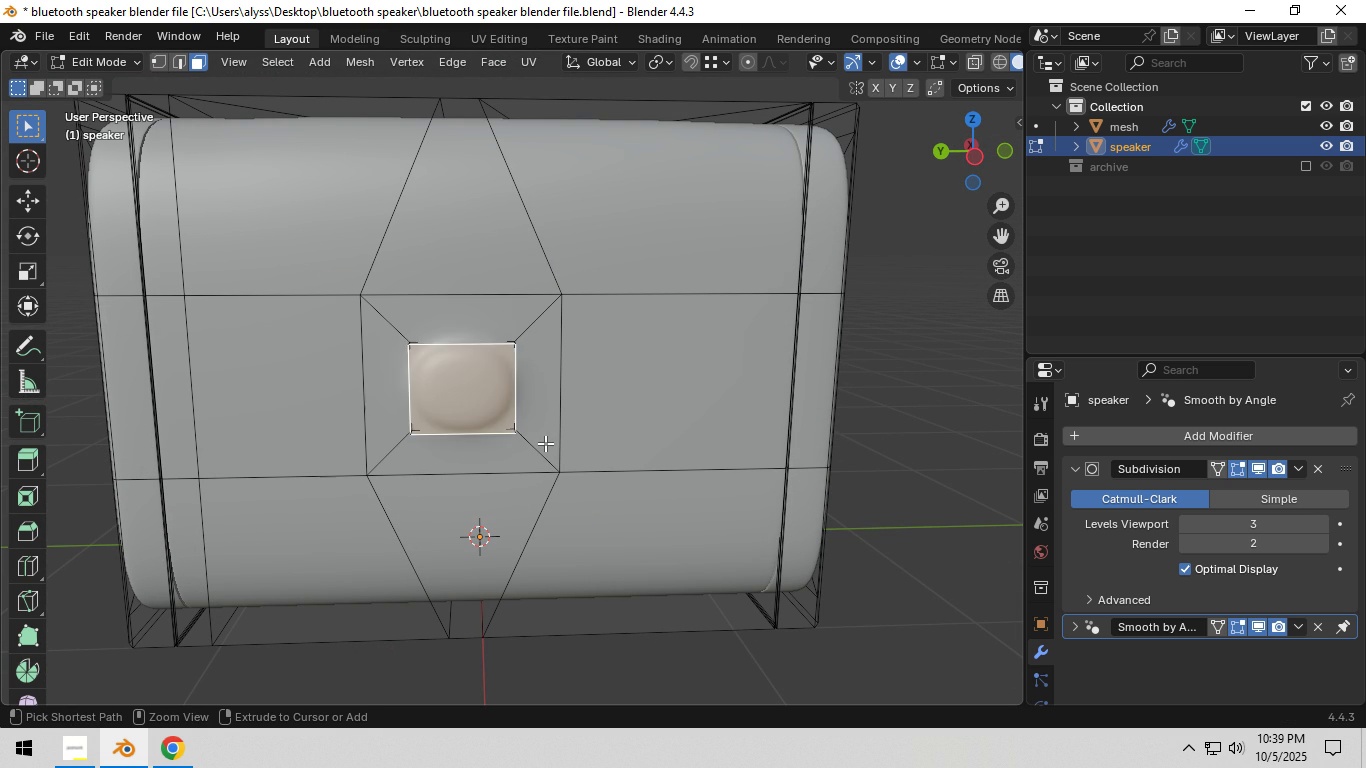 
key(Control+Z)
 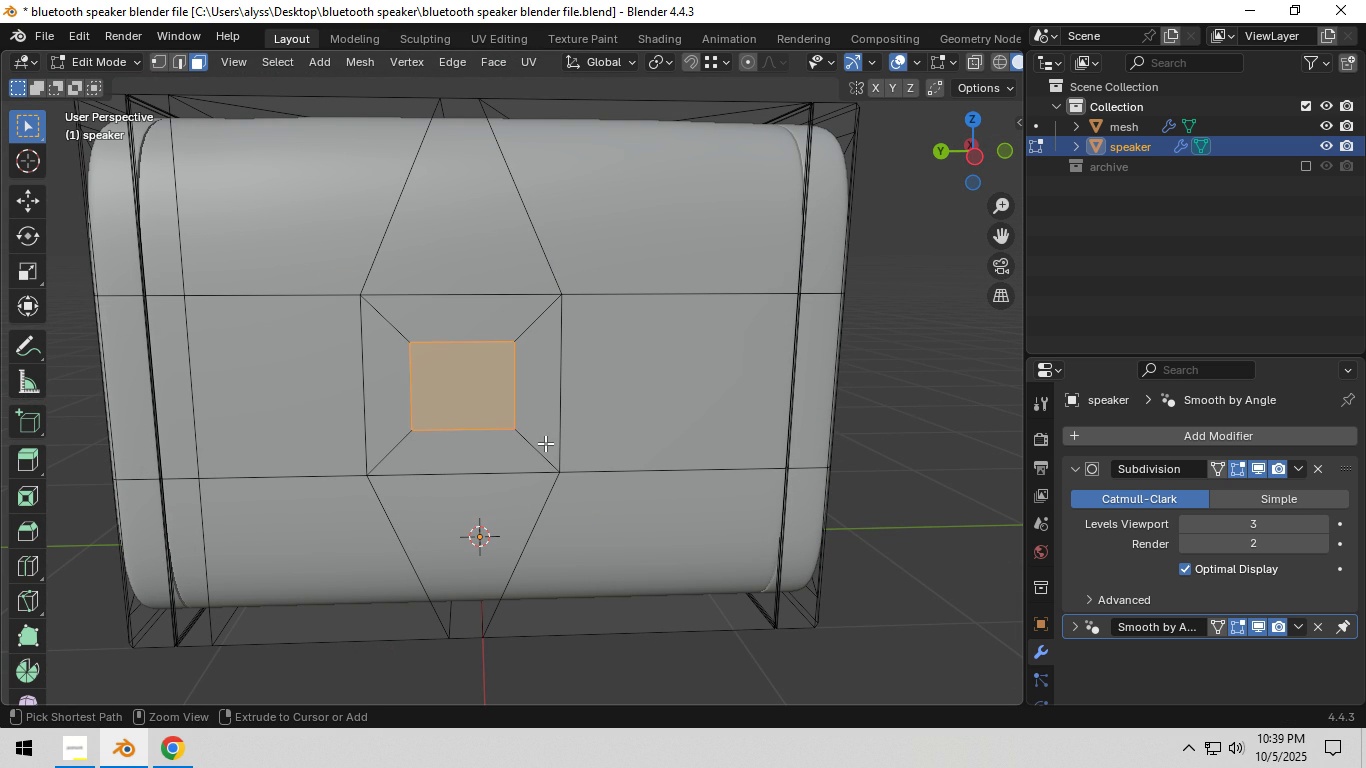 
key(Control+Z)
 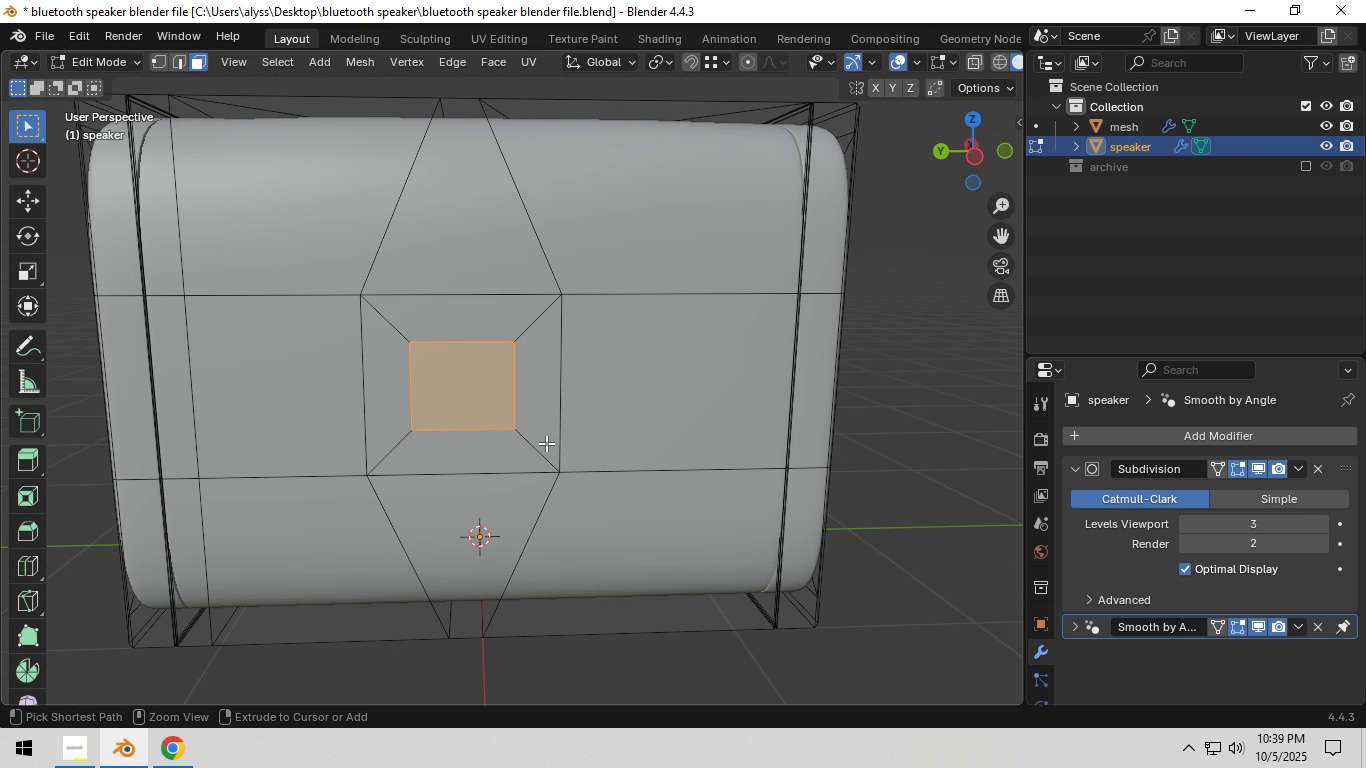 
key(Control+Z)
 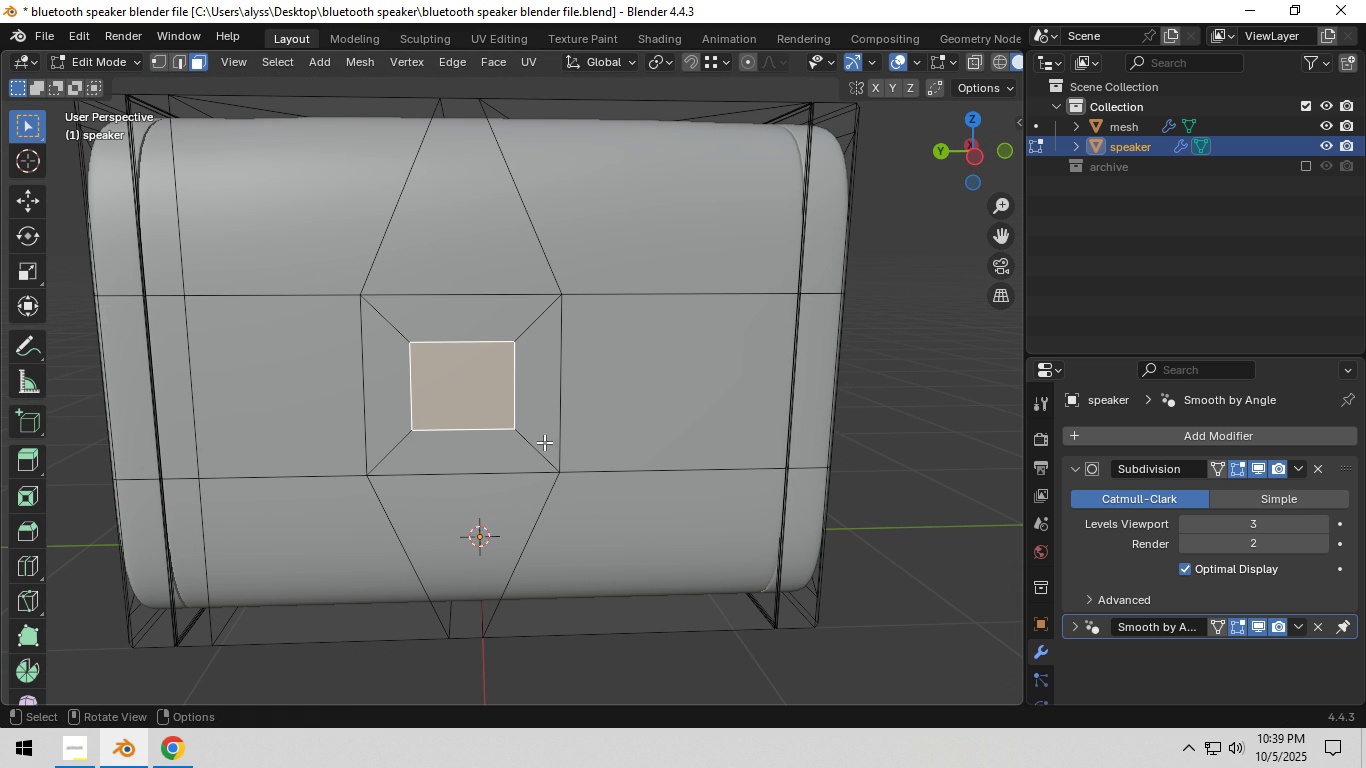 
left_click([490, 396])
 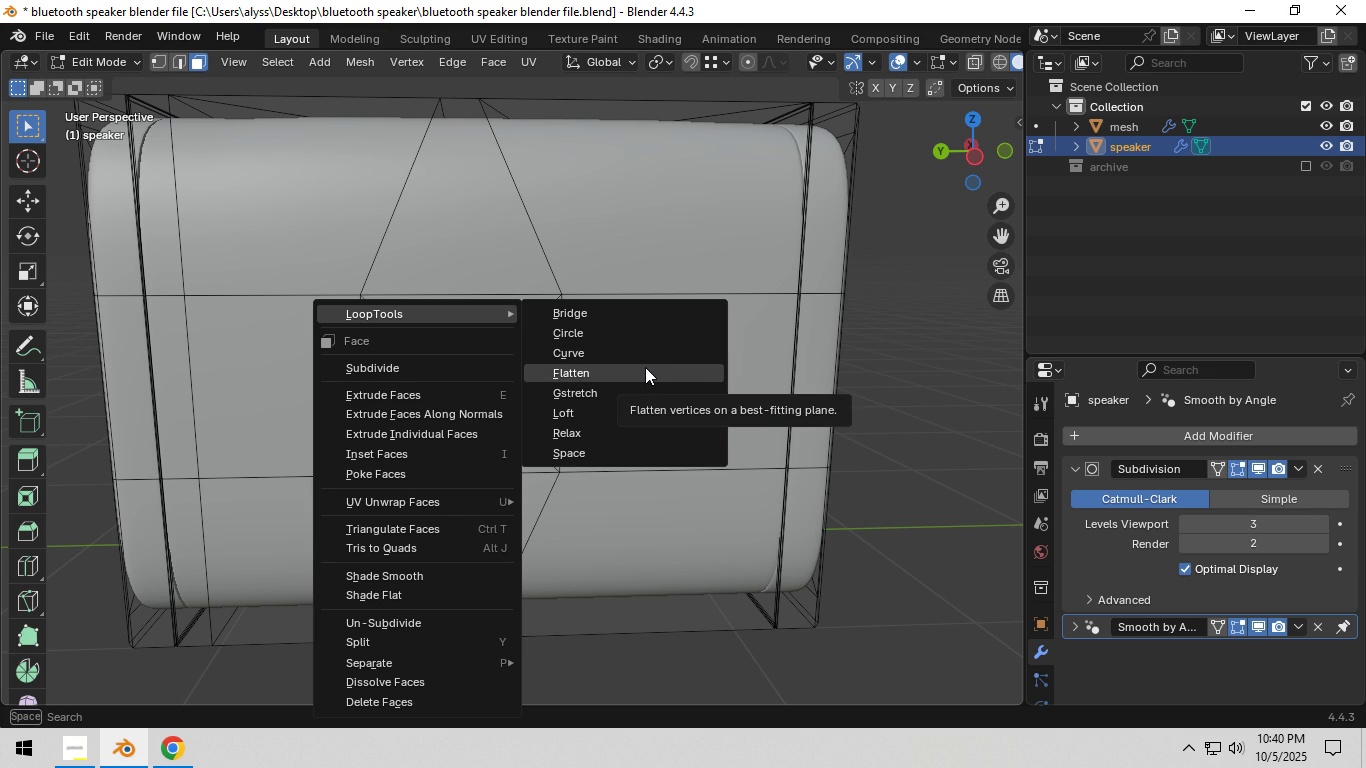 
wait(8.0)
 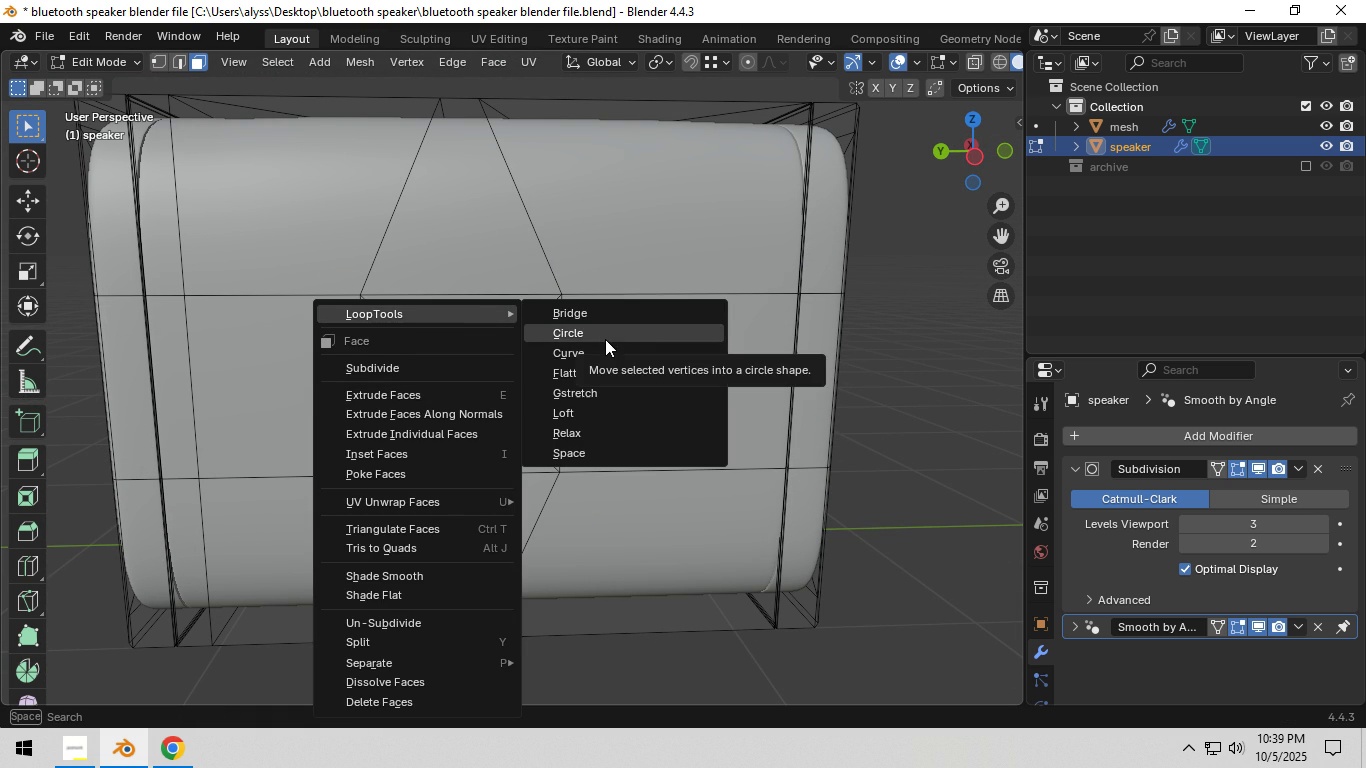 
left_click([616, 437])